 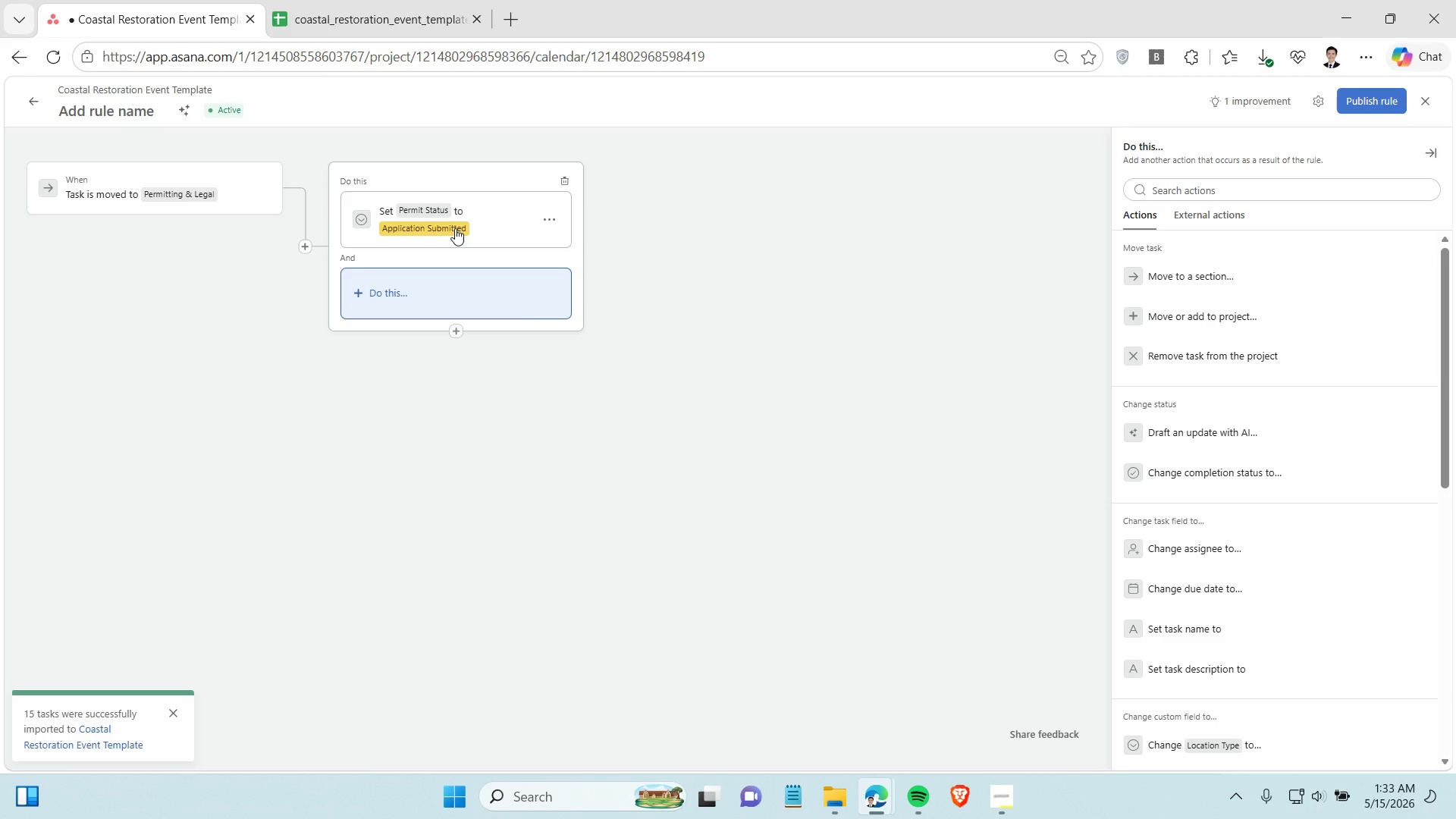 
scroll: coordinate [1216, 389], scroll_direction: down, amount: 9.0
 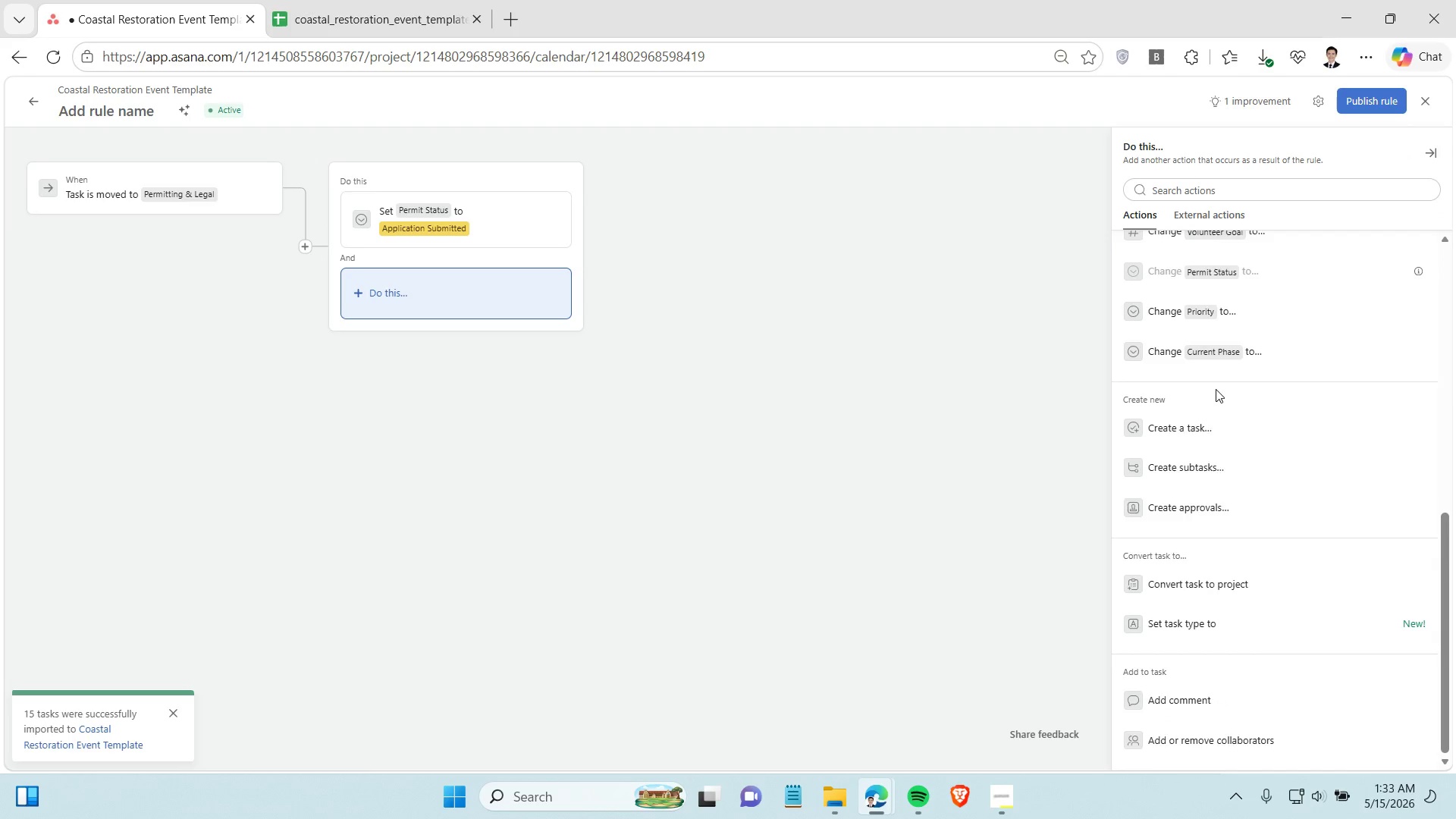 
scroll: coordinate [1216, 389], scroll_direction: up, amount: 7.0
 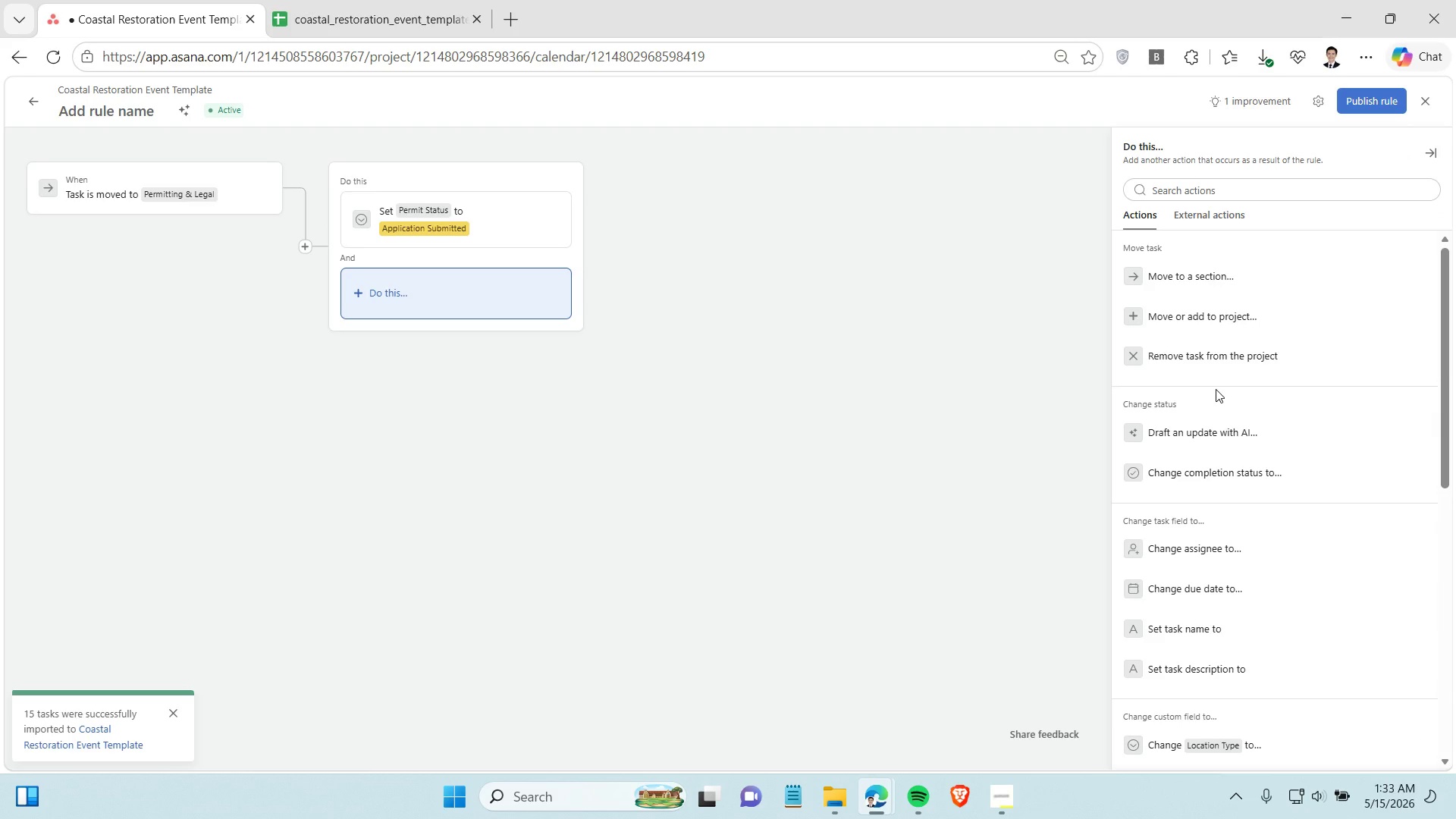 
scroll: coordinate [1216, 389], scroll_direction: down, amount: 4.0
 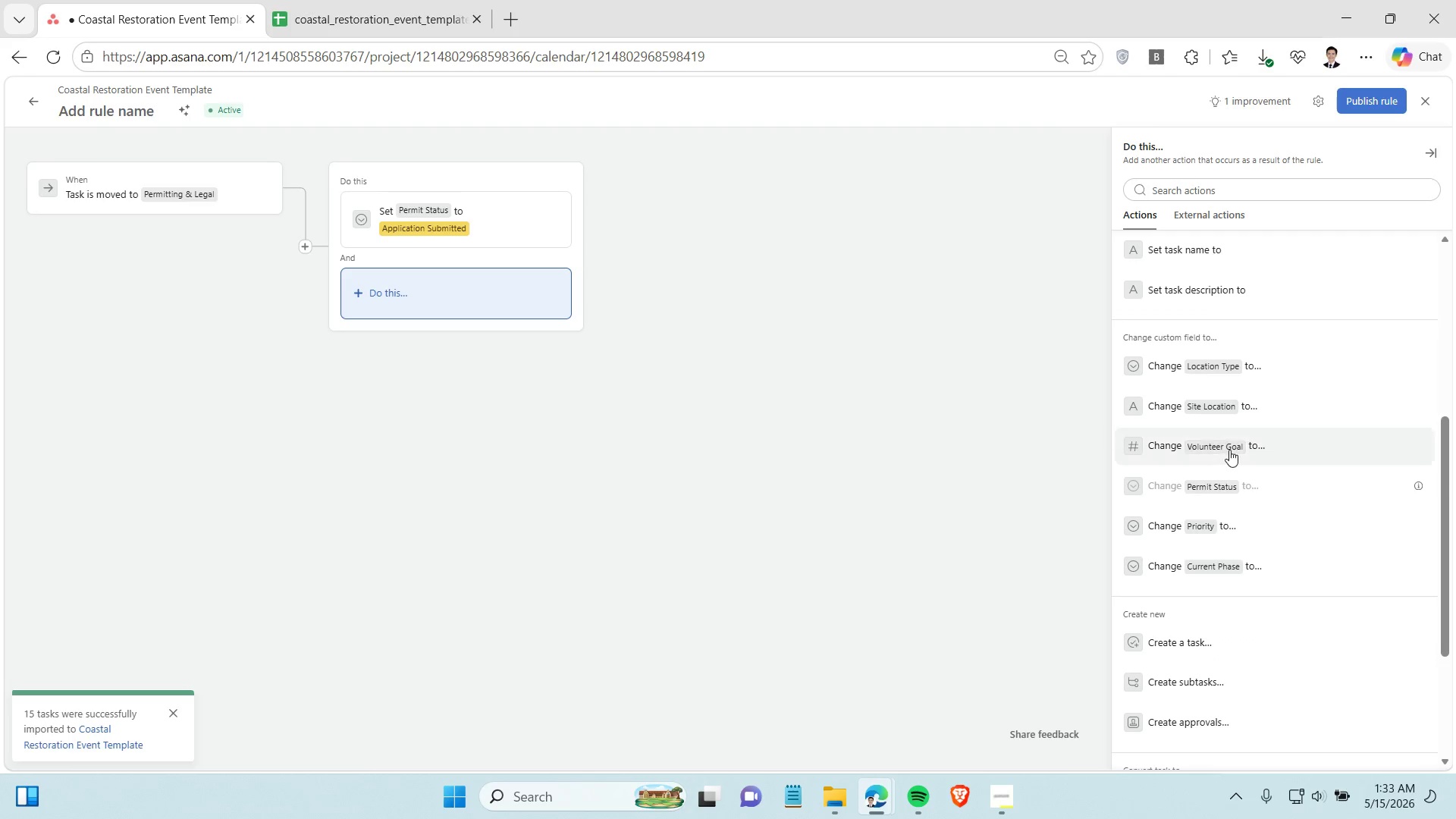 
wait(7.18)
 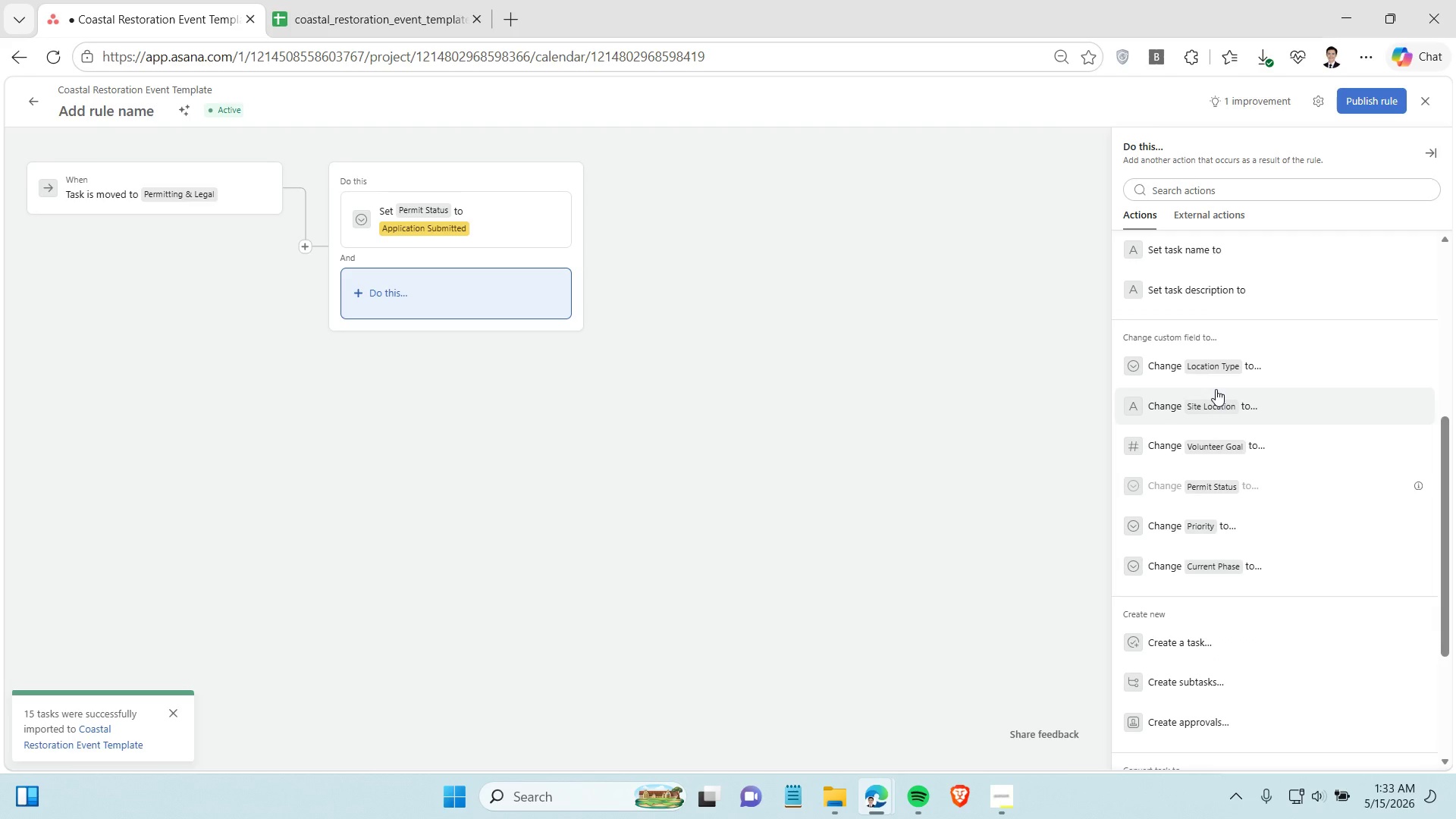 
left_click([1228, 563])
 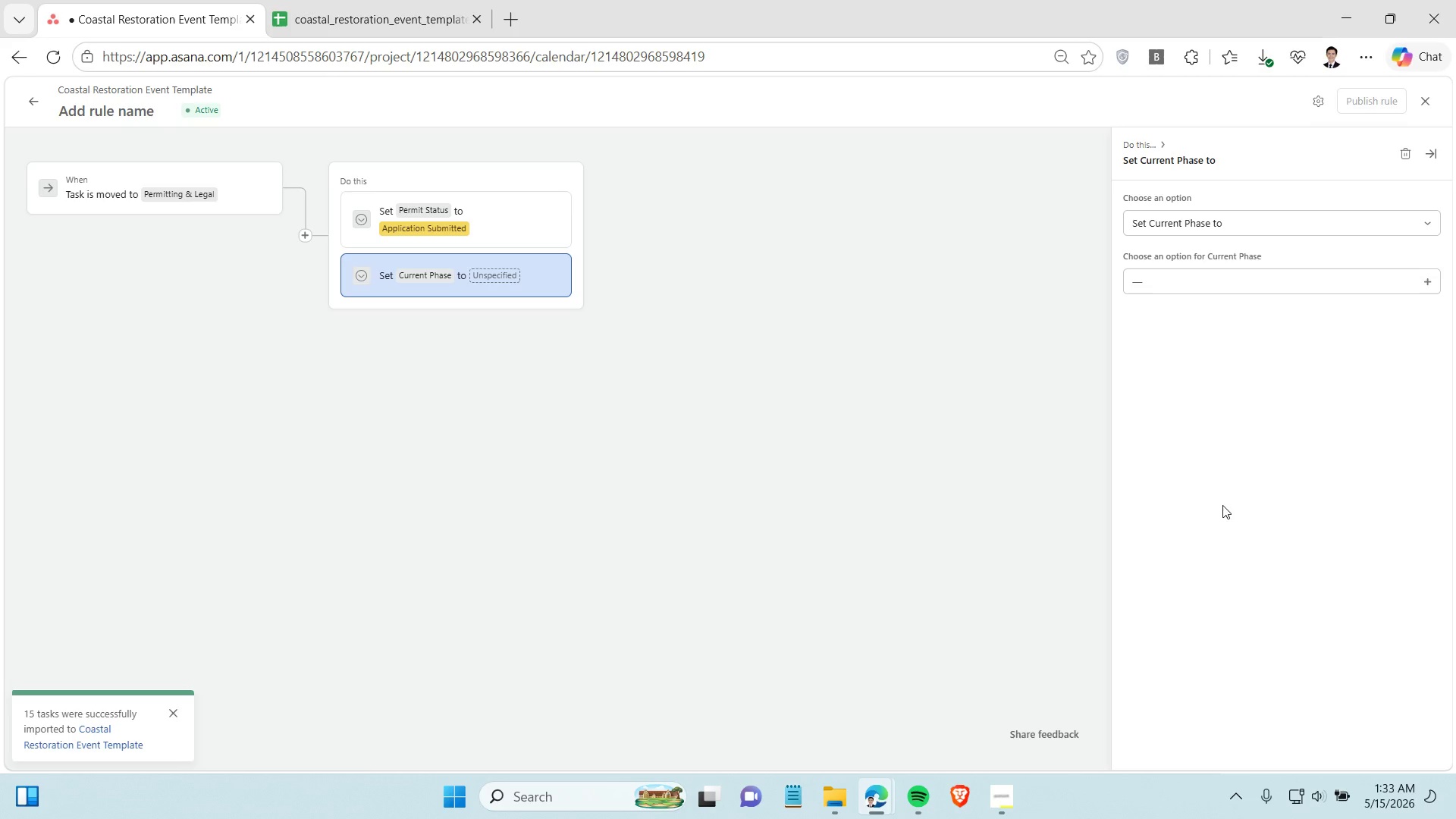 
left_click([1225, 293])
 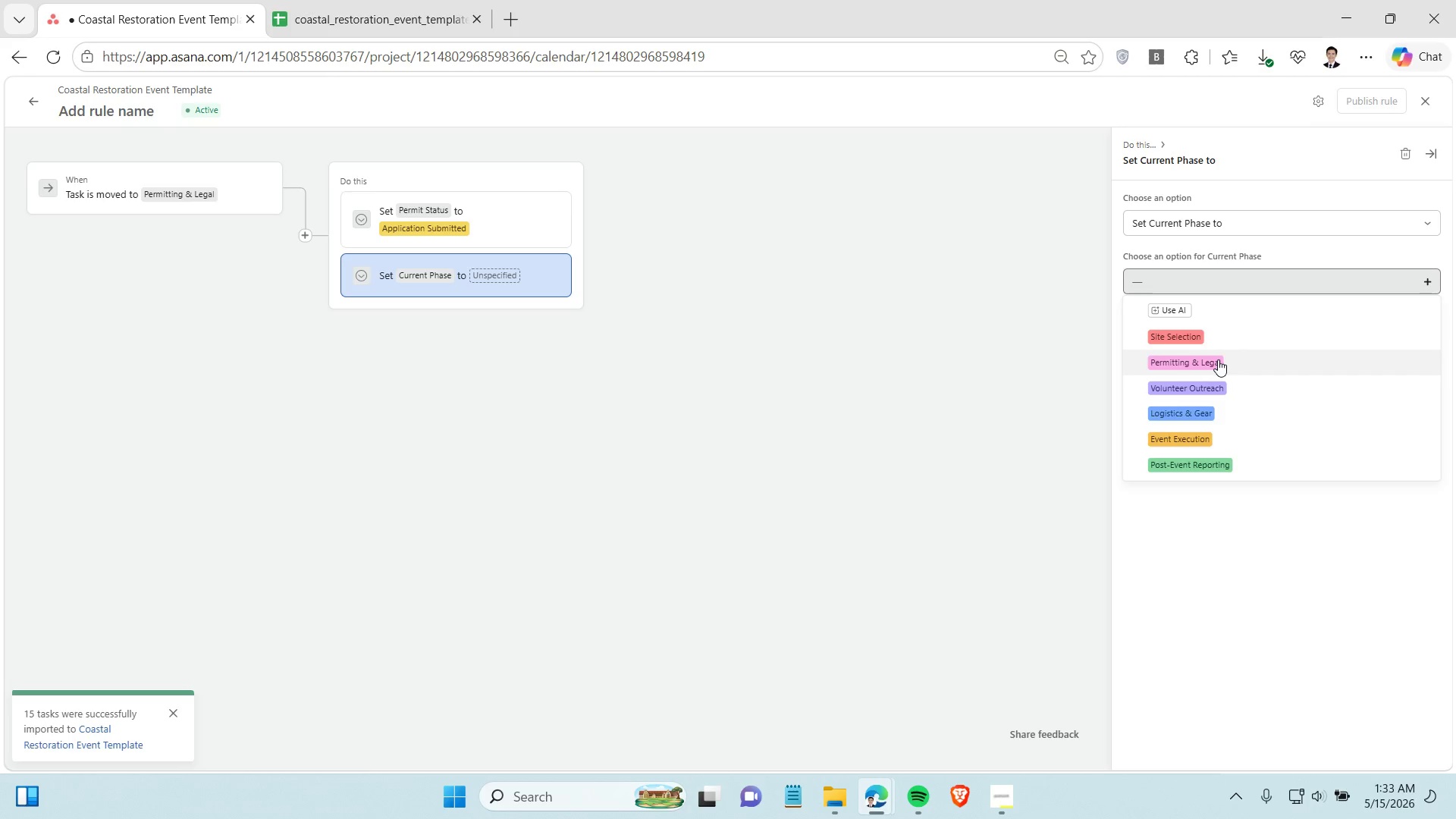 
left_click([1219, 359])
 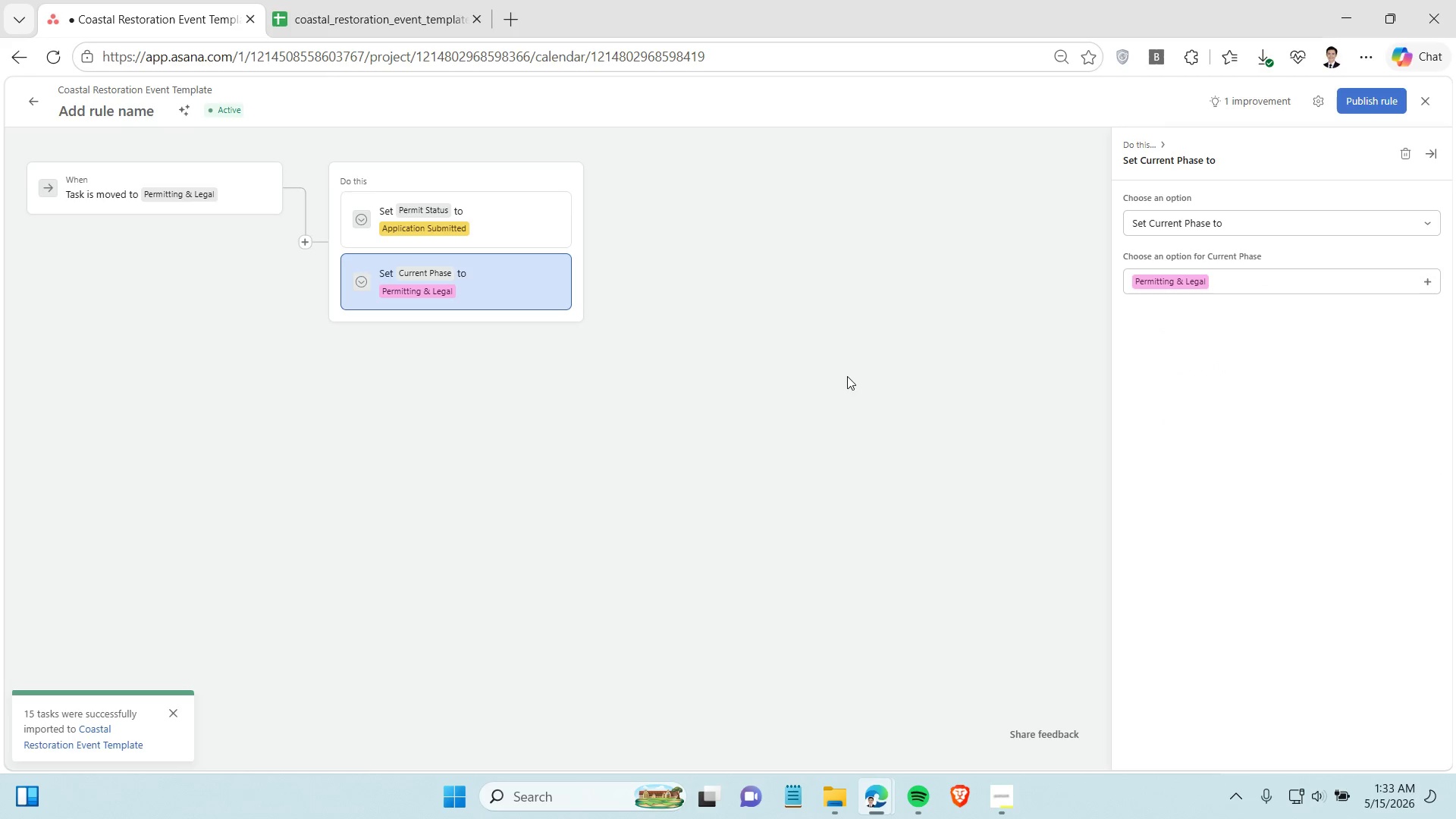 
left_click([847, 376])
 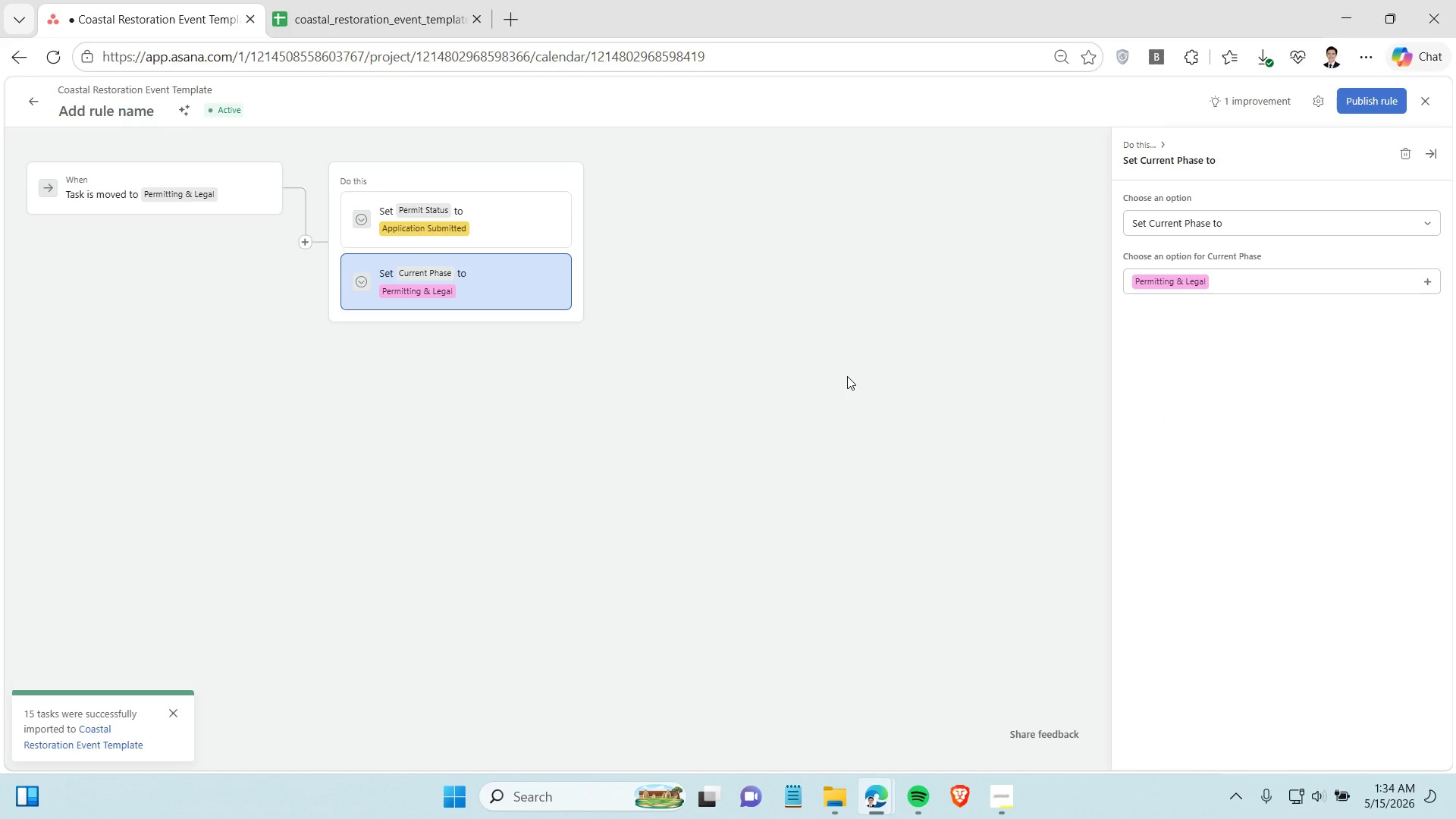 
wait(9.52)
 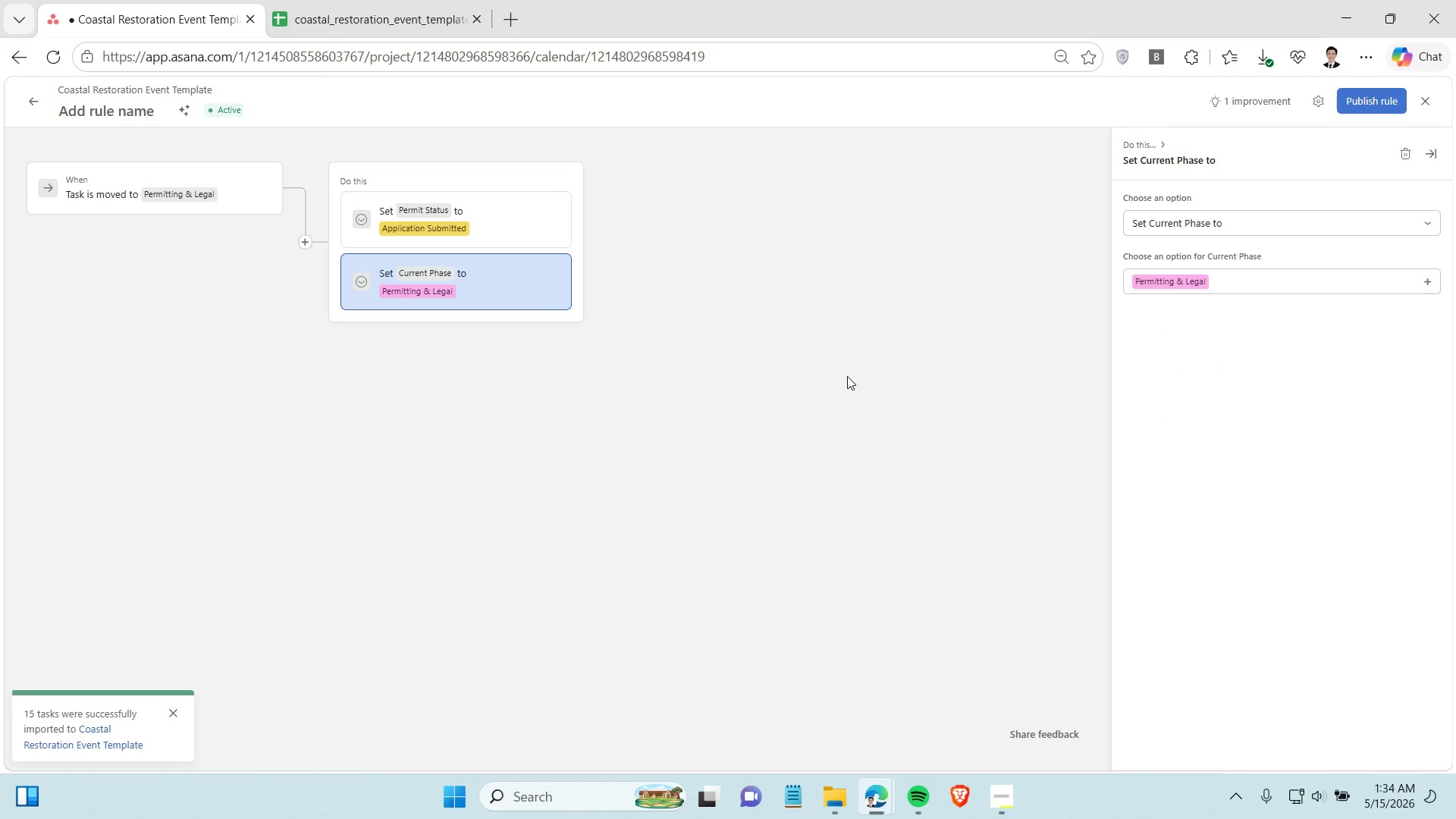 
left_click([1011, 797])